 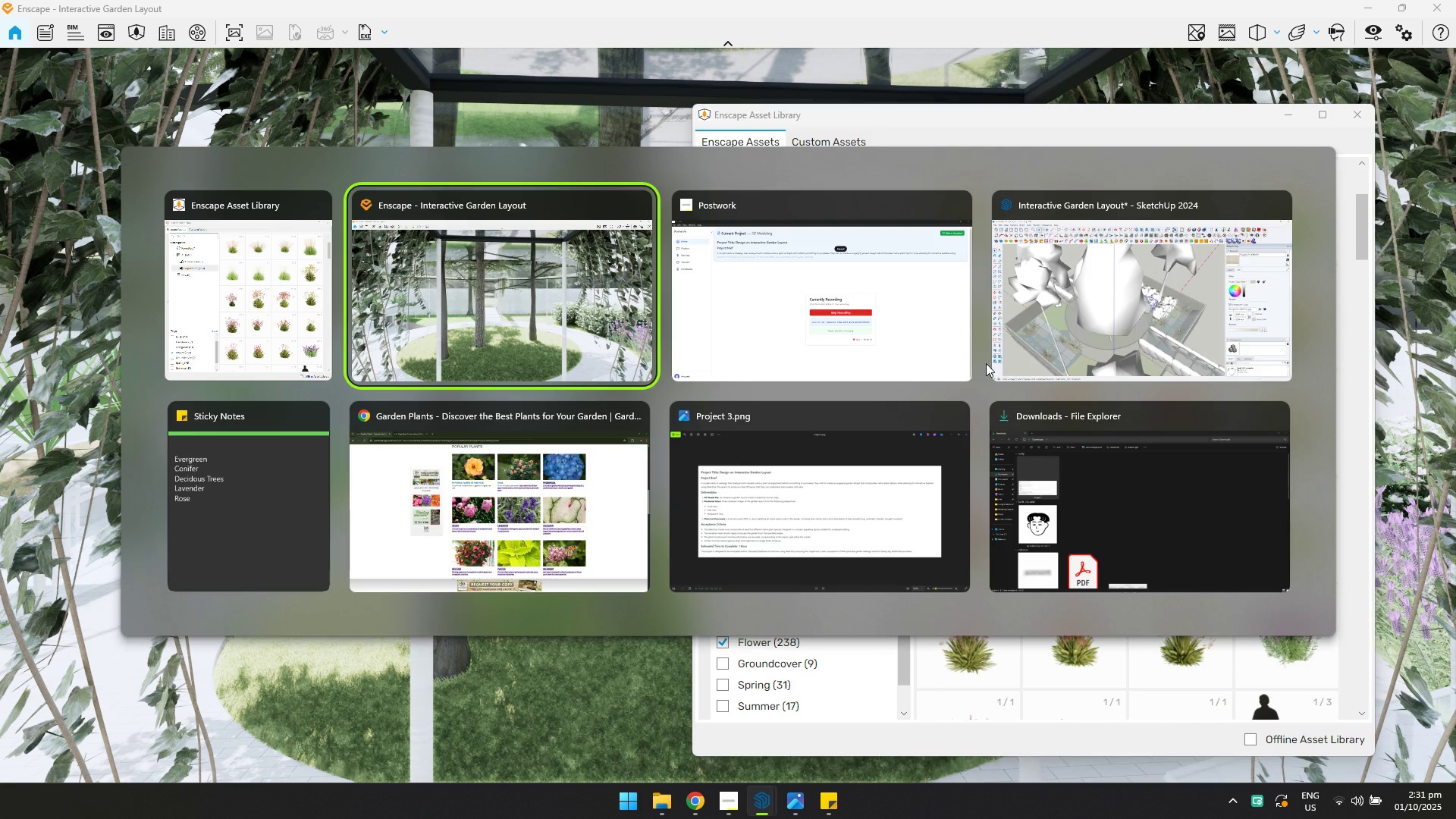 
left_click([530, 480])
 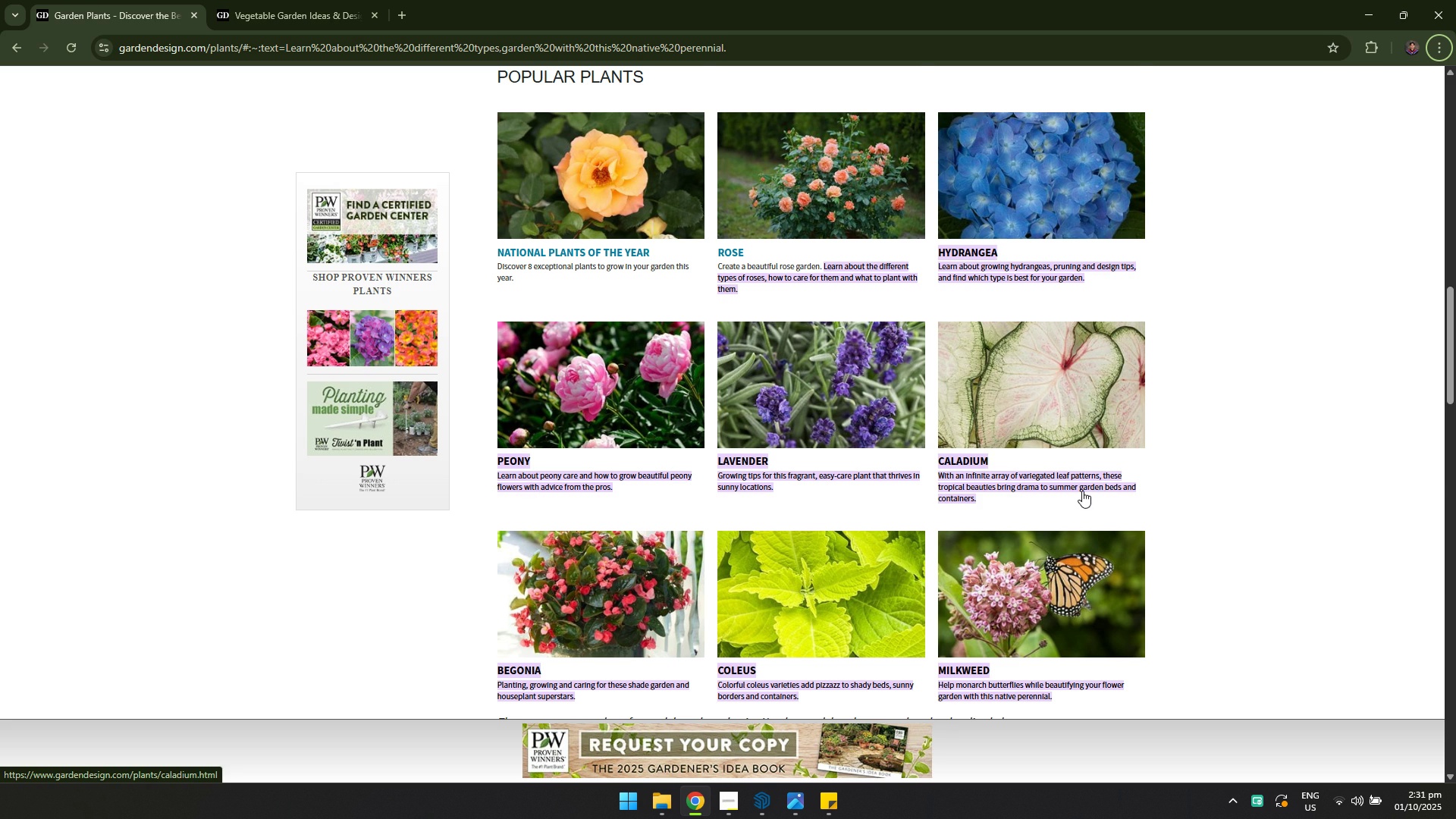 
scroll: coordinate [1069, 497], scroll_direction: down, amount: 2.0
 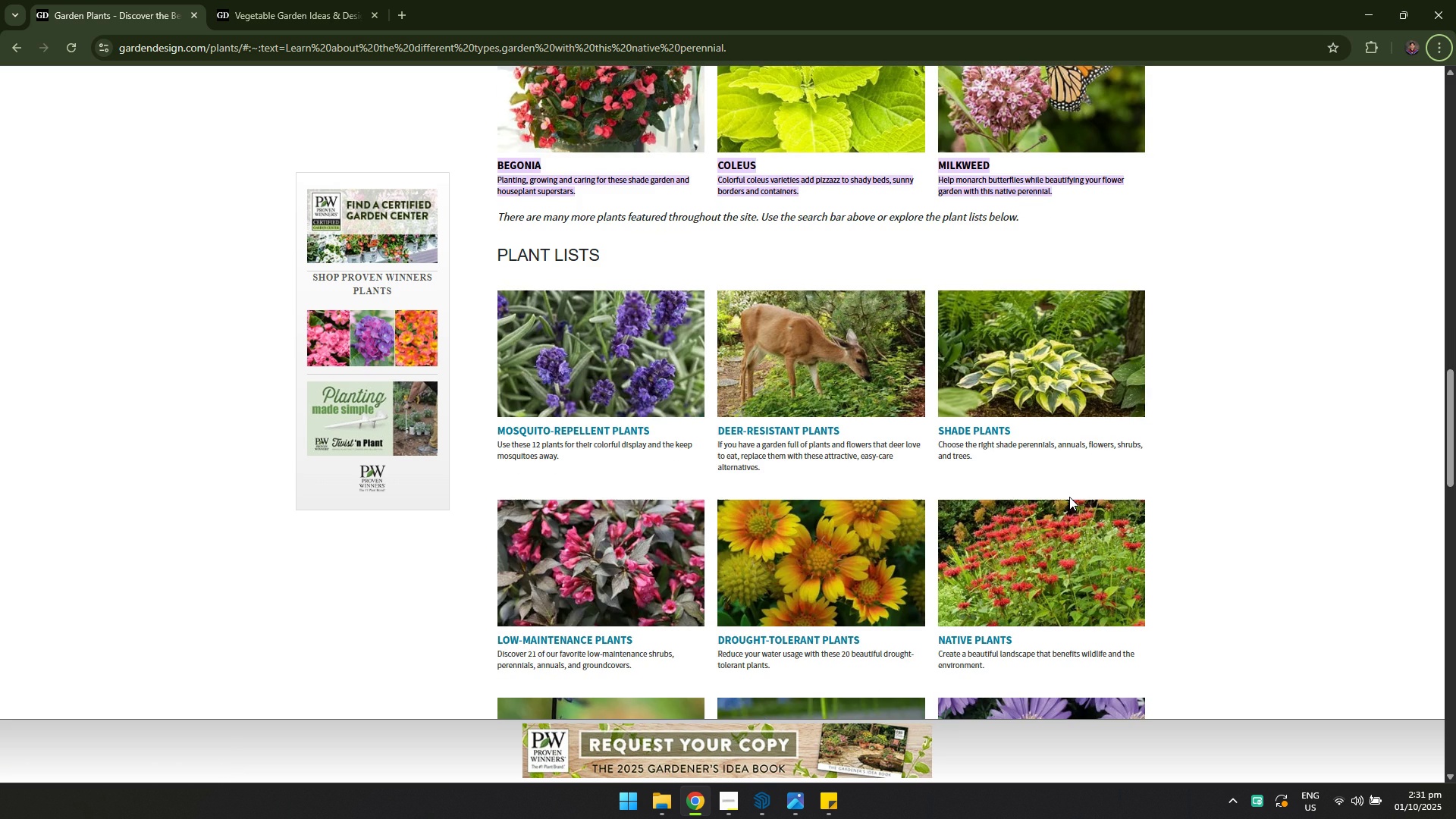 
scroll: coordinate [1069, 497], scroll_direction: up, amount: 1.0
 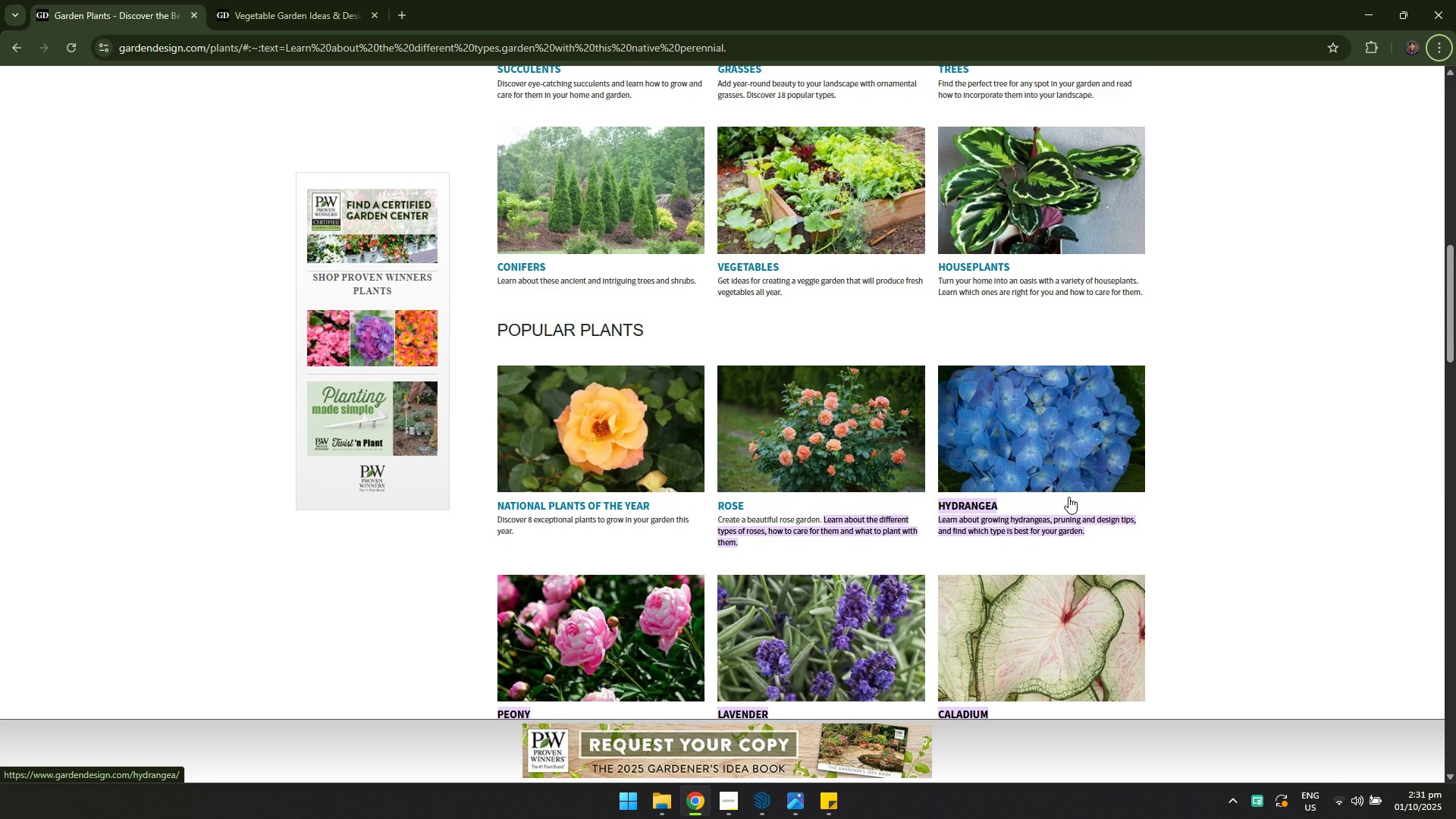 
key(Alt+AltLeft)
 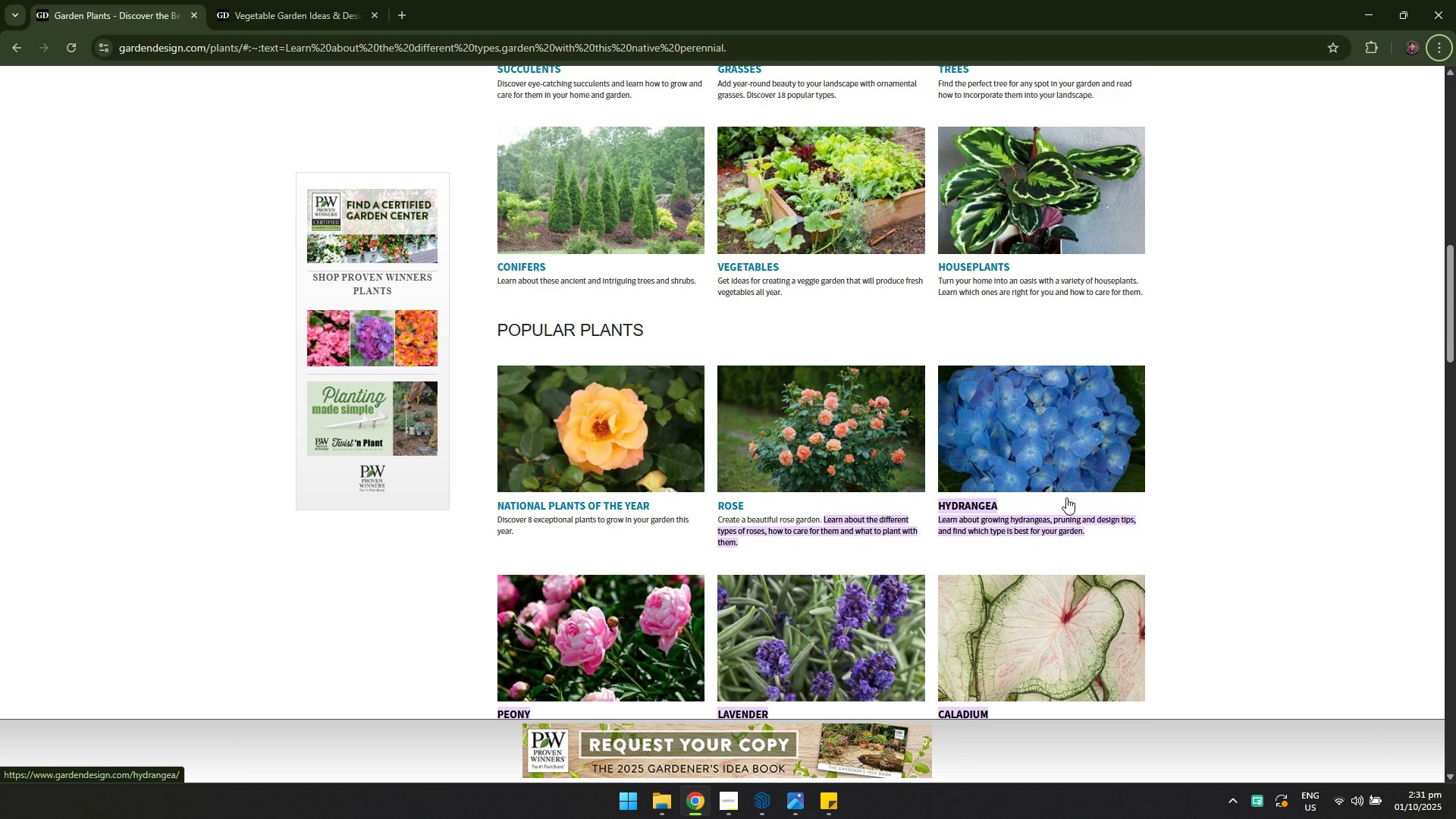 
key(Alt+Tab)
 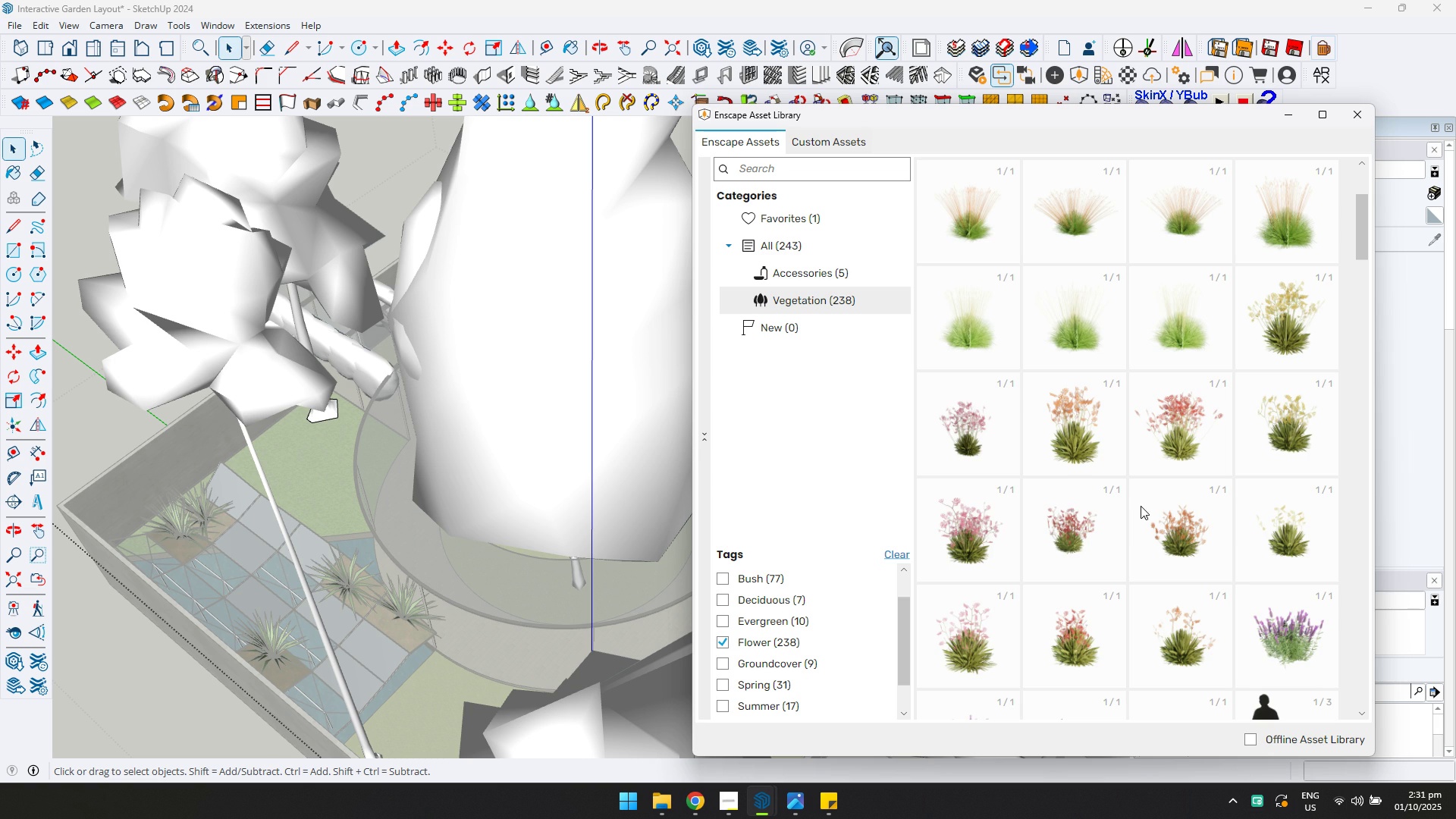 
scroll: coordinate [1133, 513], scroll_direction: down, amount: 27.0
 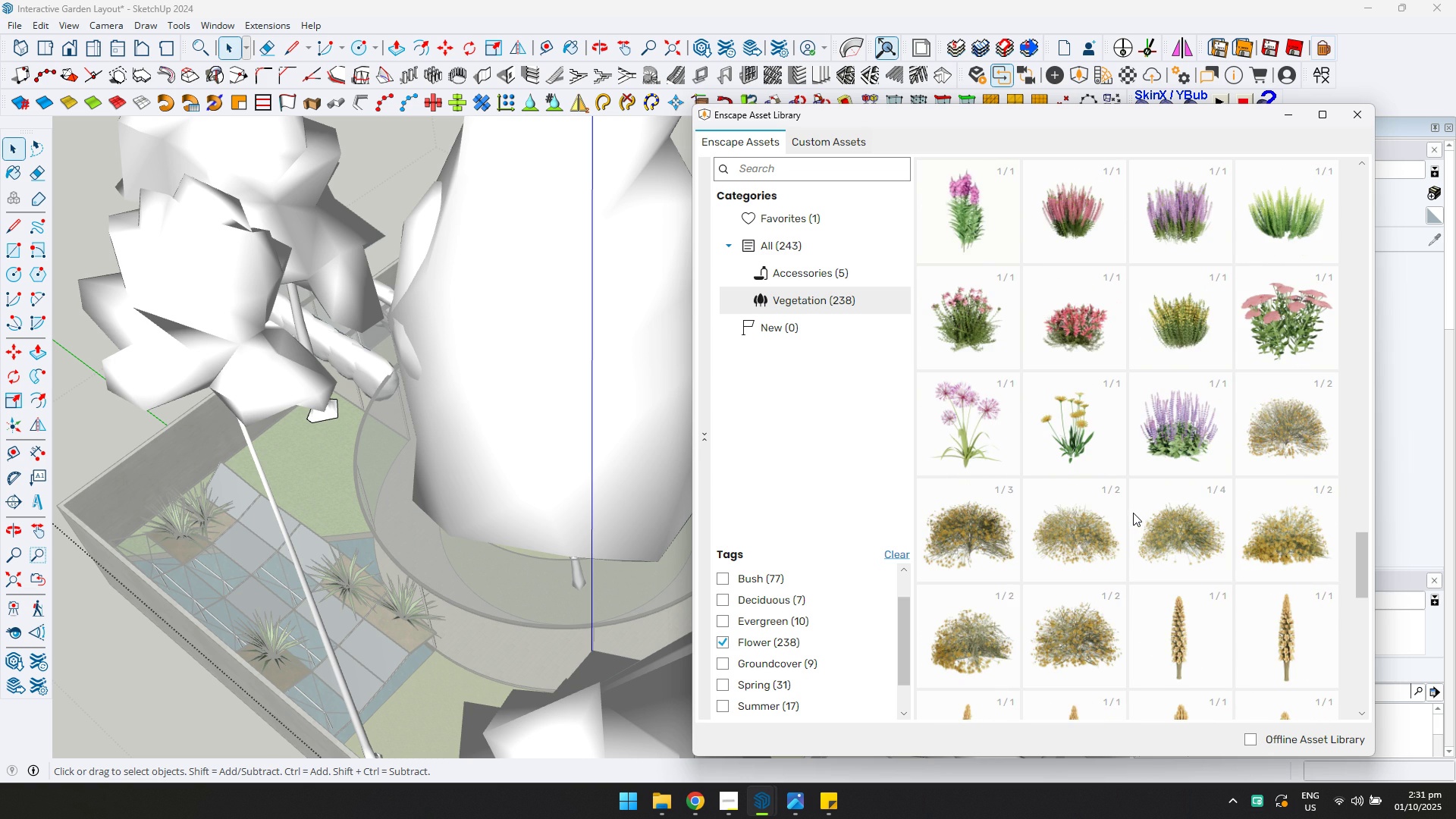 
scroll: coordinate [1126, 515], scroll_direction: down, amount: 3.0
 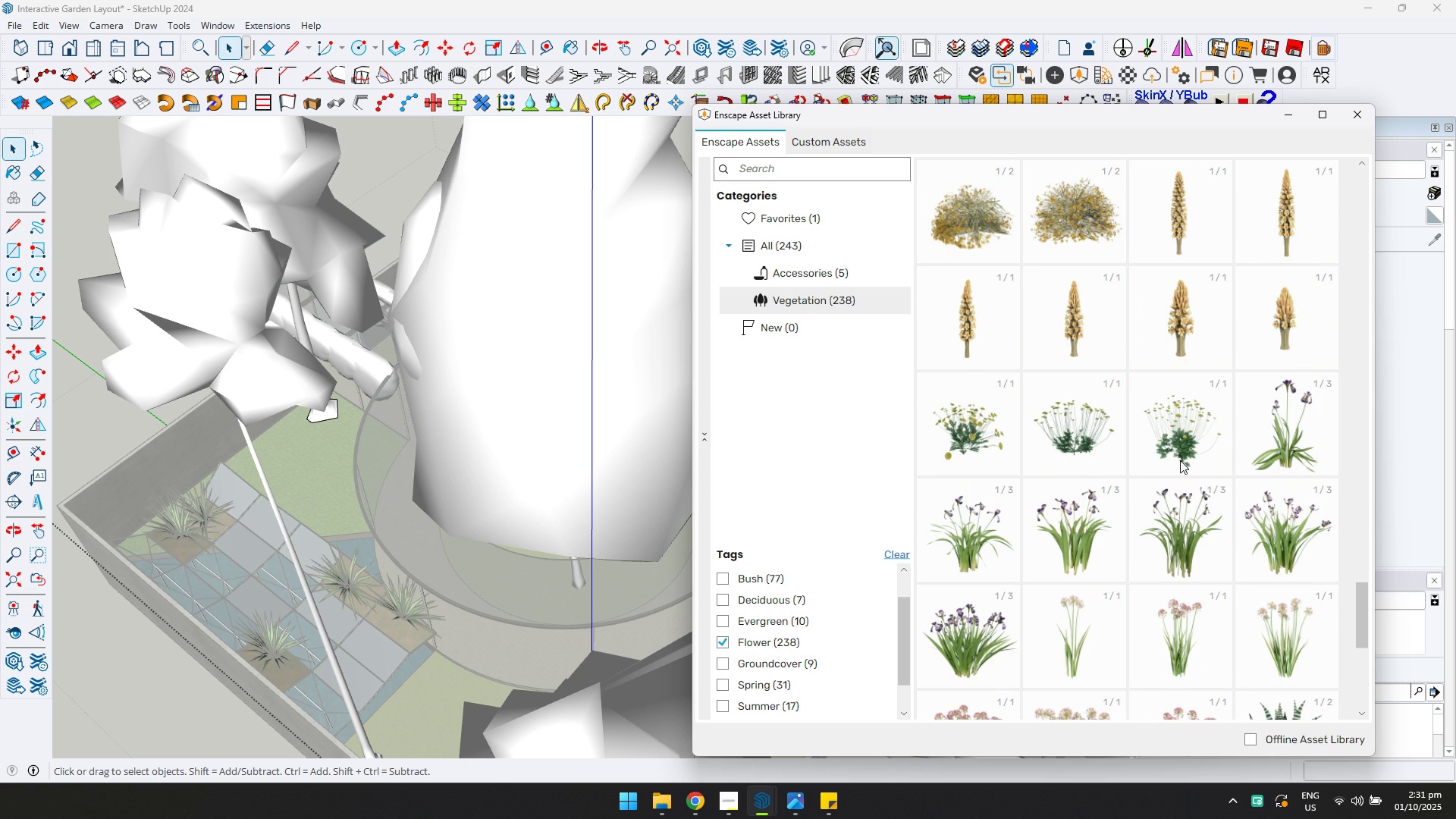 
key(Alt+AltLeft)
 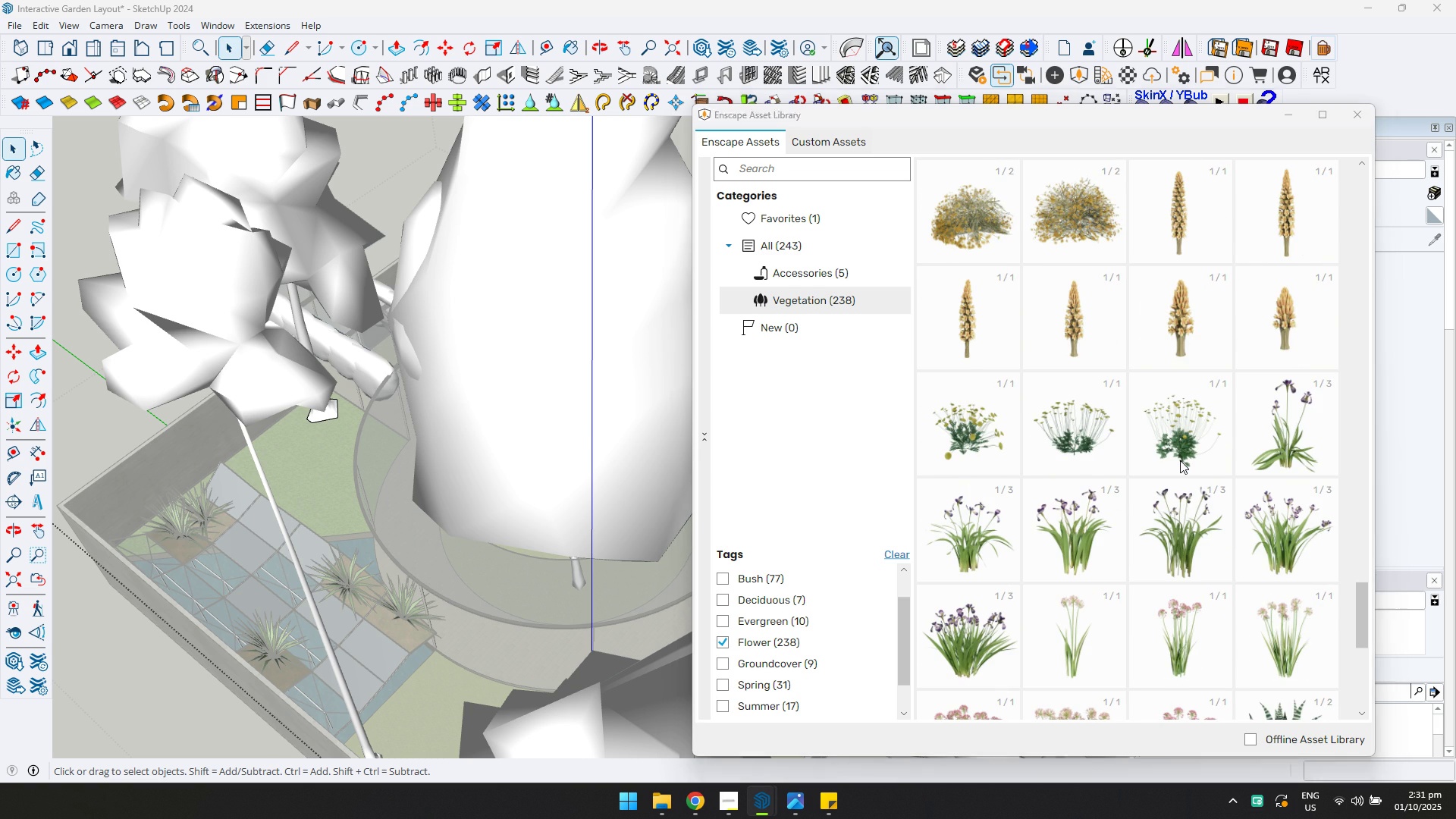 
key(Alt+Tab)
 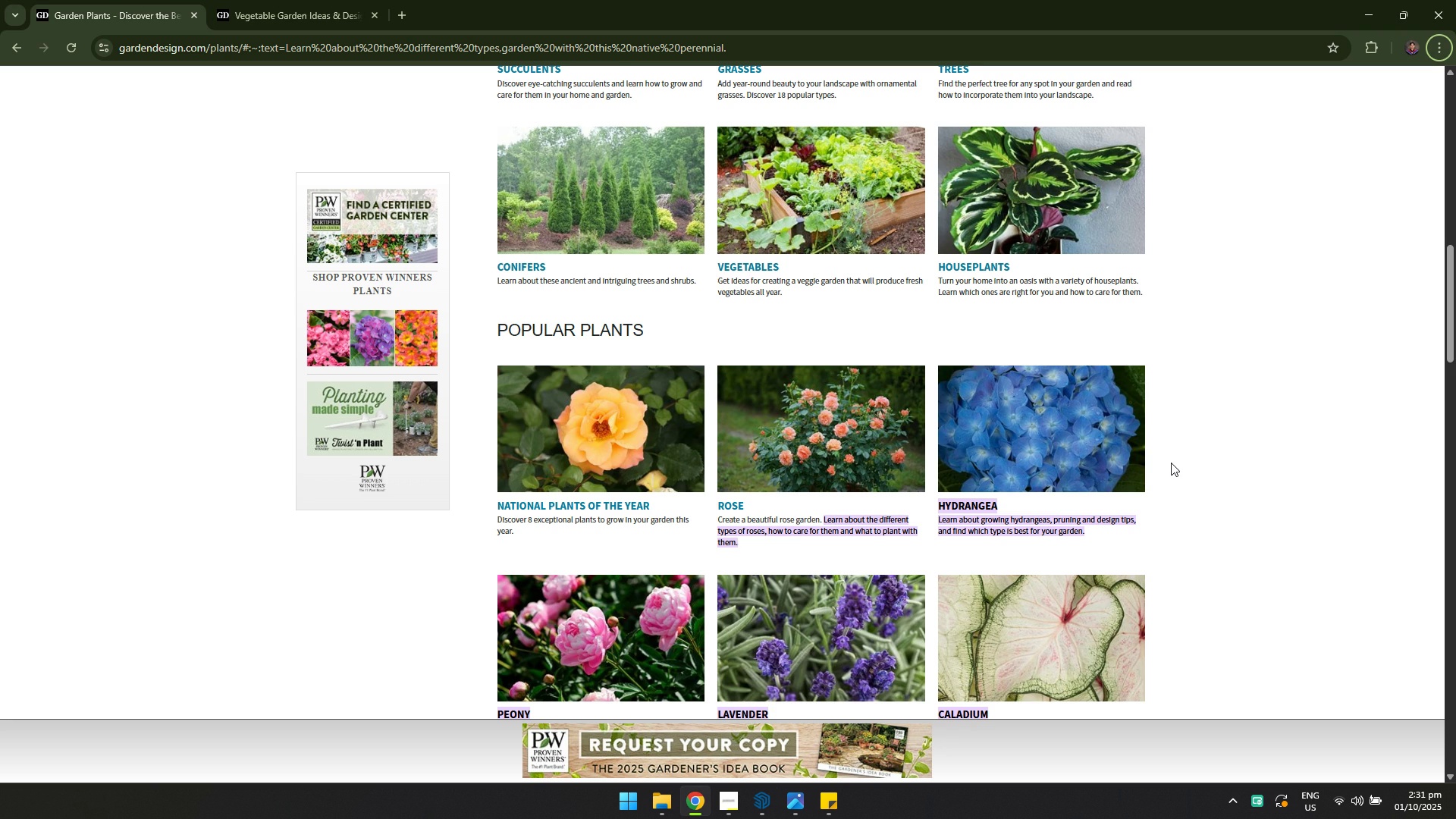 
scroll: coordinate [1164, 465], scroll_direction: down, amount: 2.0
 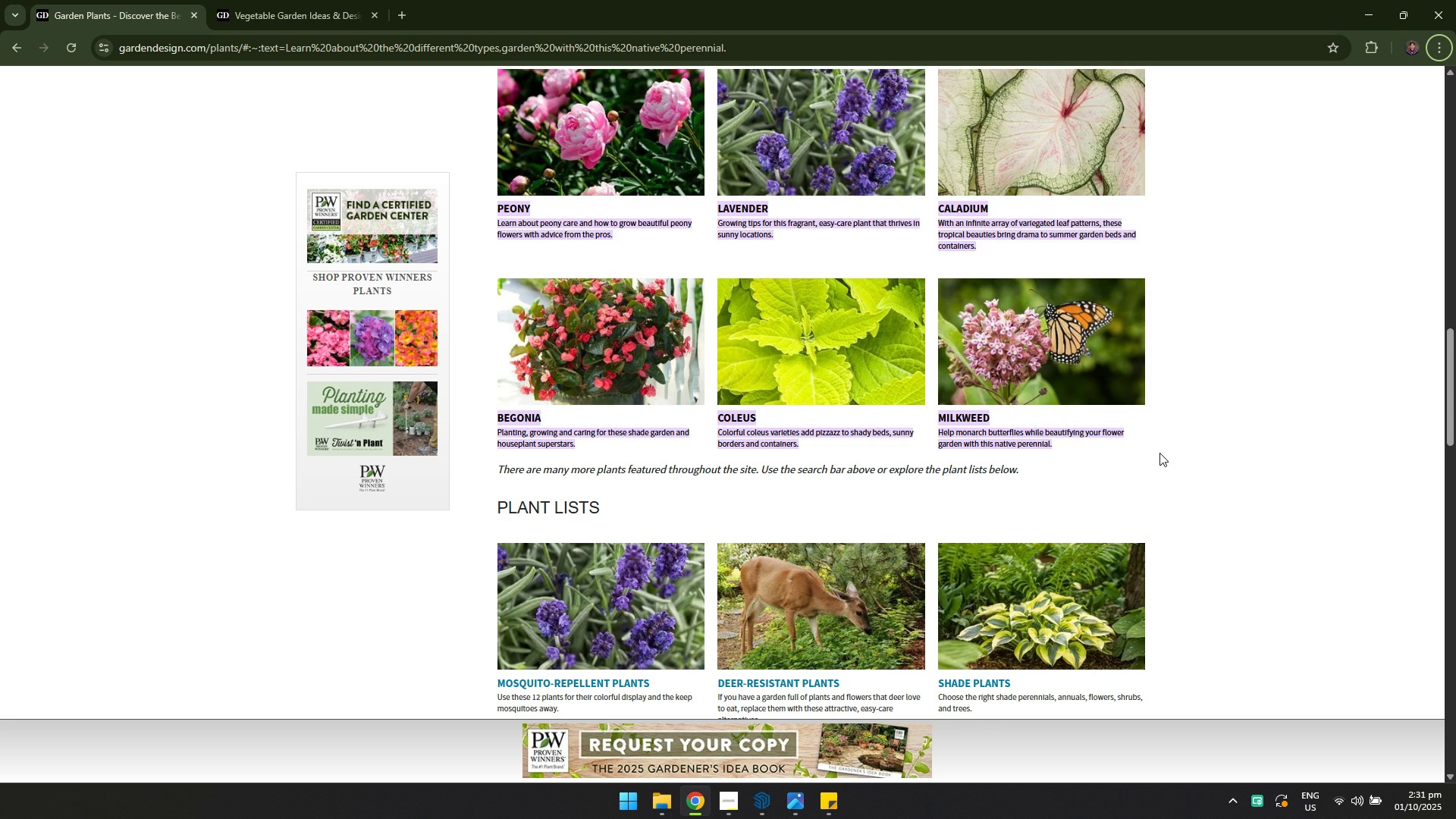 
scroll: coordinate [1156, 444], scroll_direction: up, amount: 5.0
 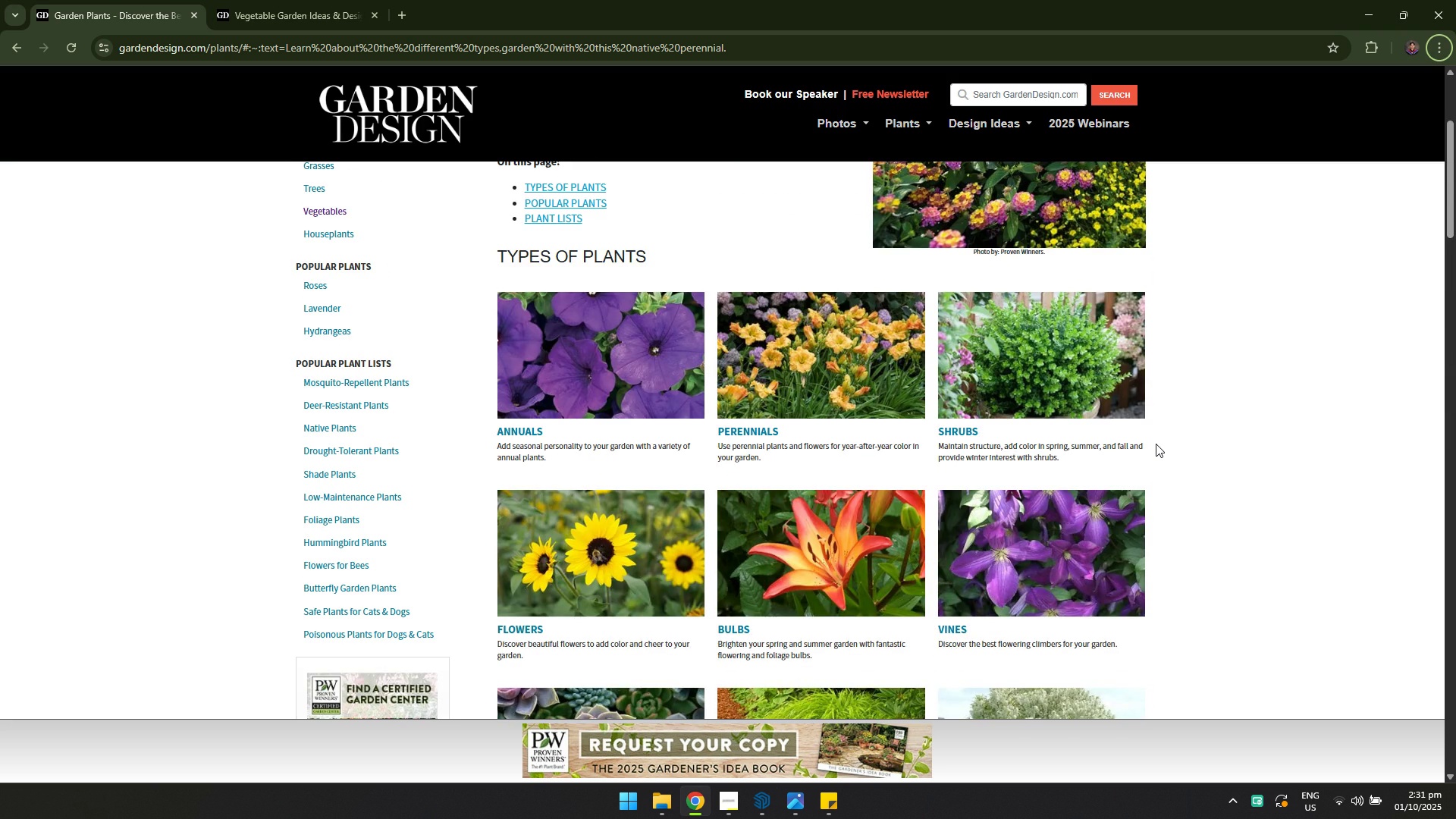 
scroll: coordinate [1123, 431], scroll_direction: down, amount: 3.0
 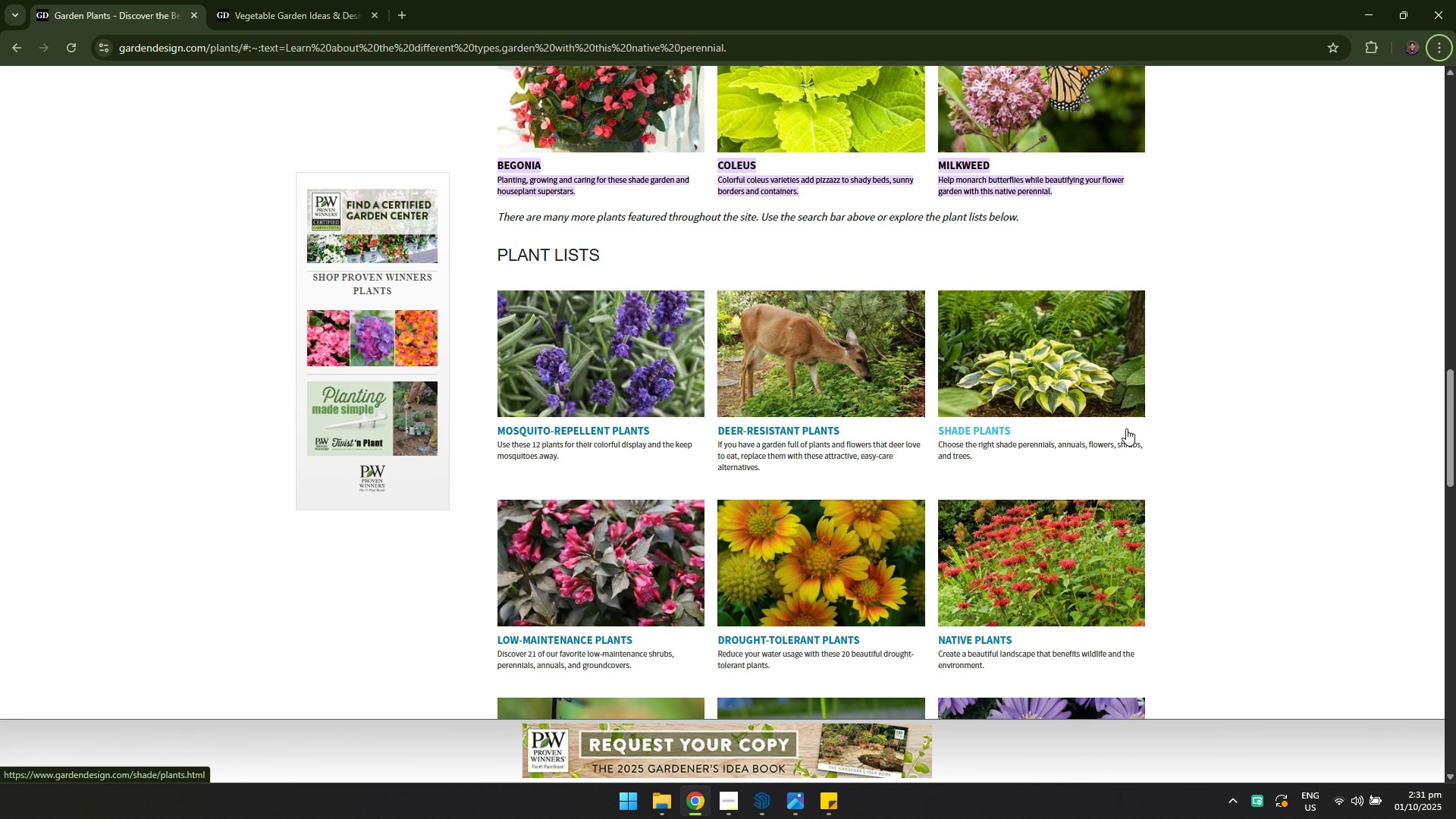 
key(Alt+AltLeft)
 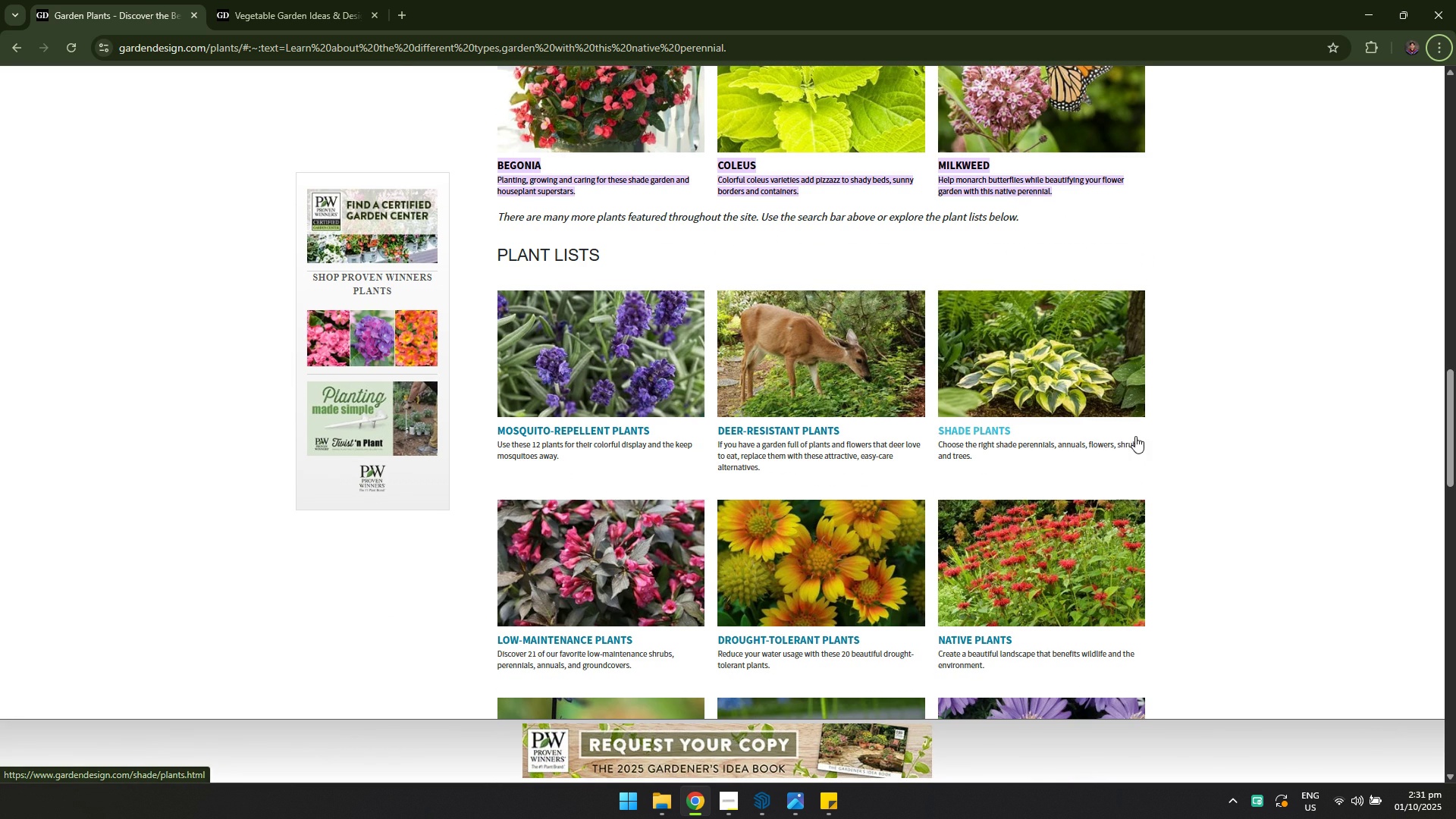 
key(Alt+Tab)
 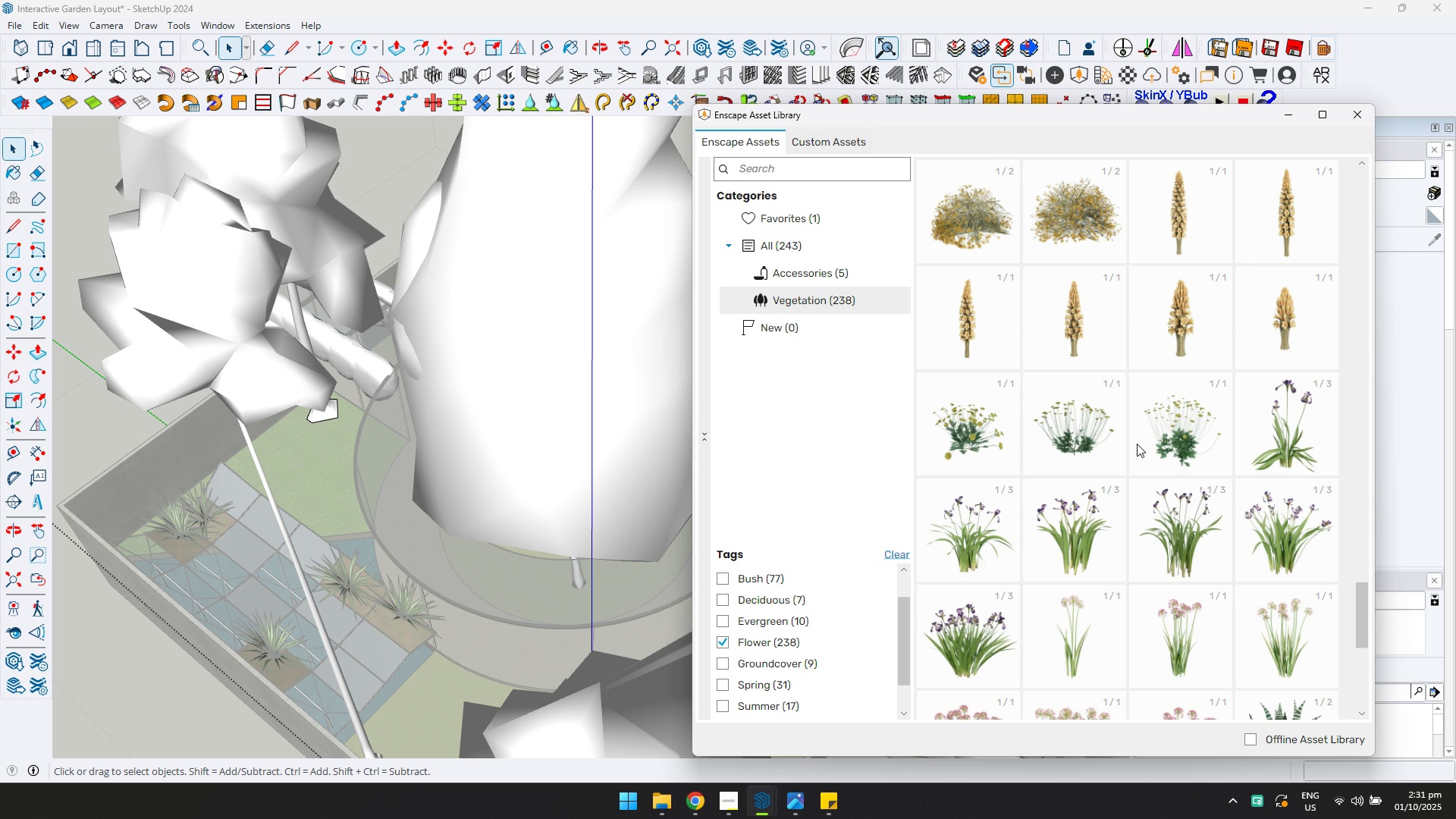 
scroll: coordinate [1136, 446], scroll_direction: down, amount: 1.0
 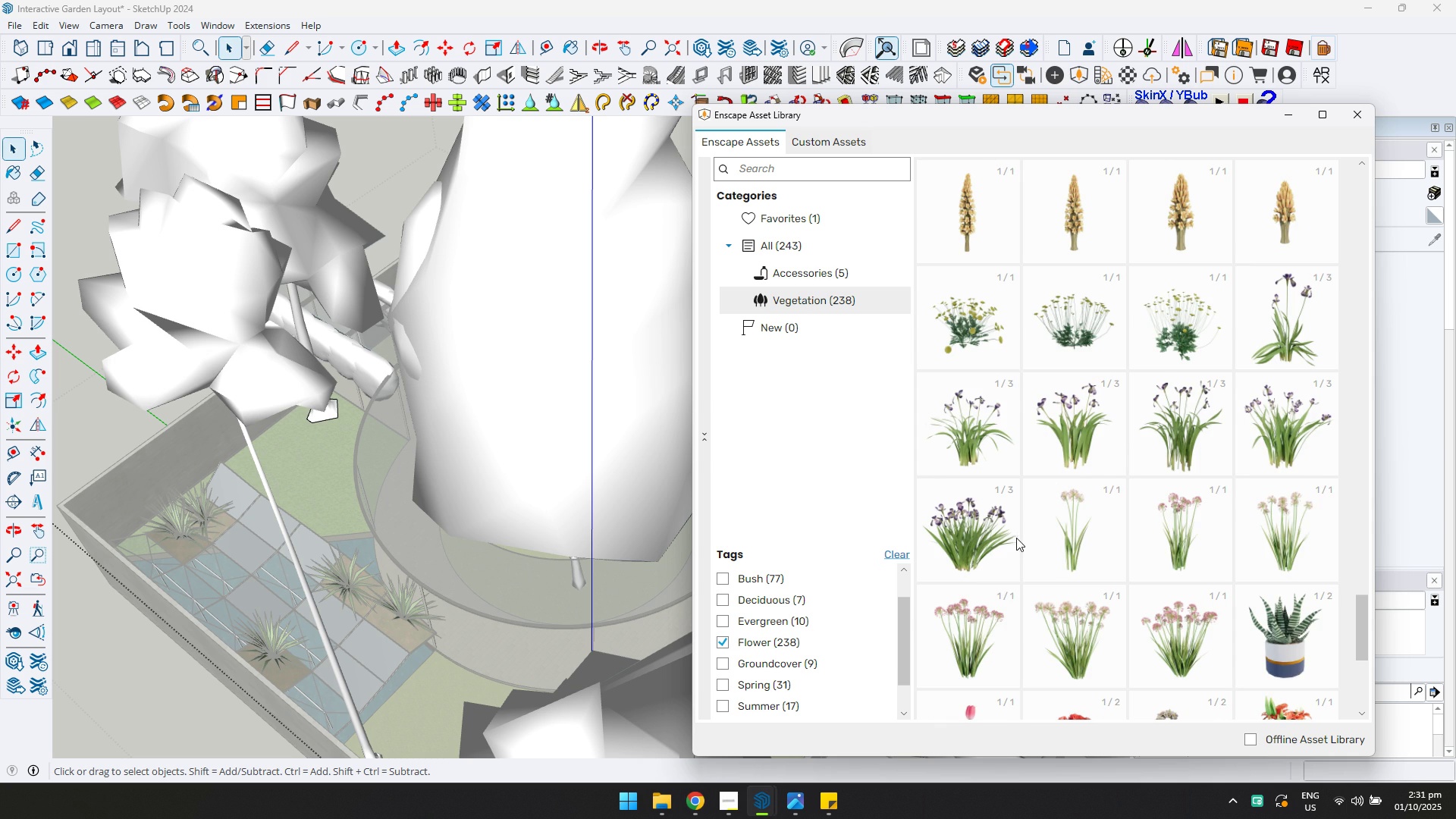 
left_click([1000, 541])
 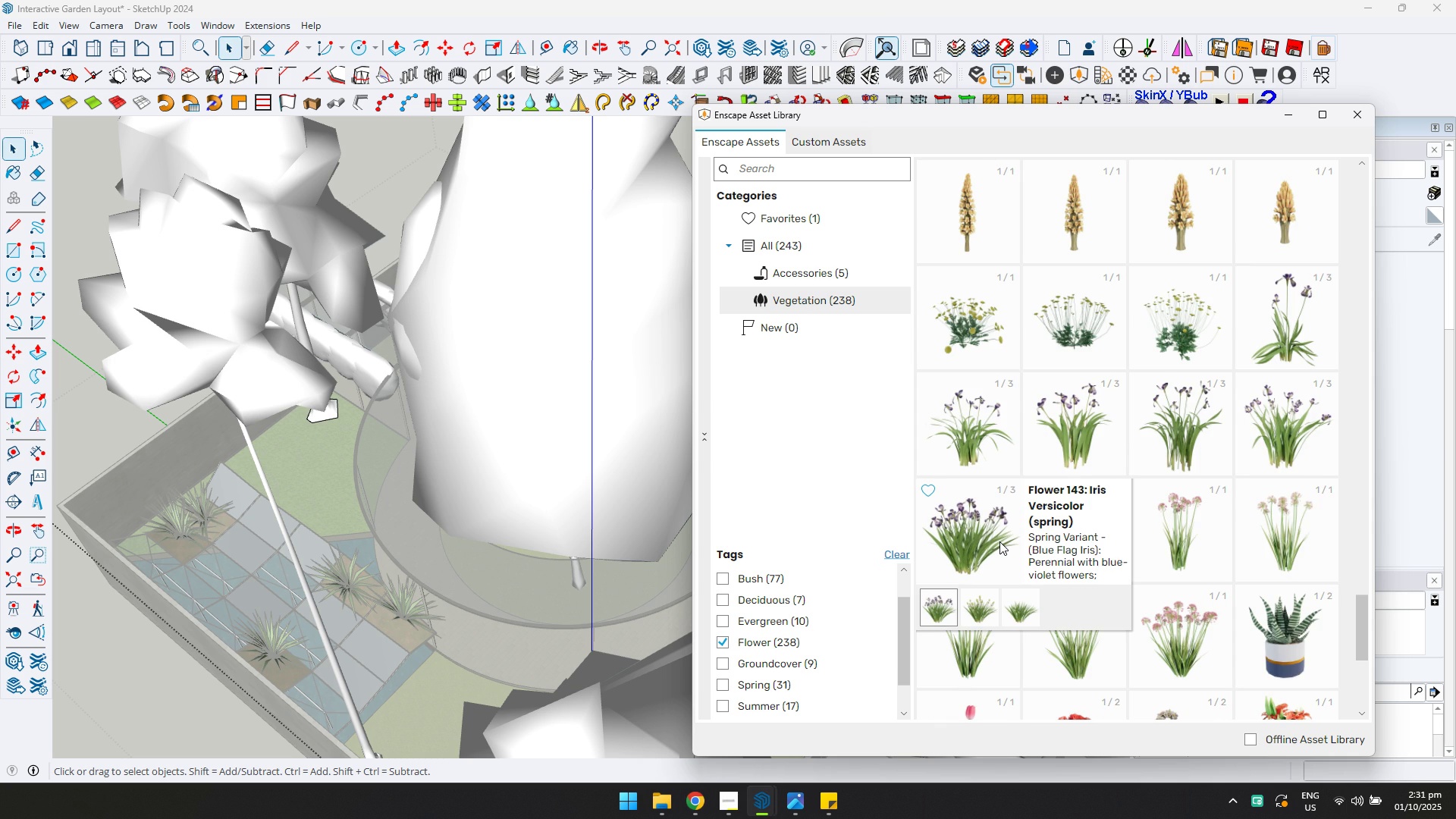 
left_click([999, 541])